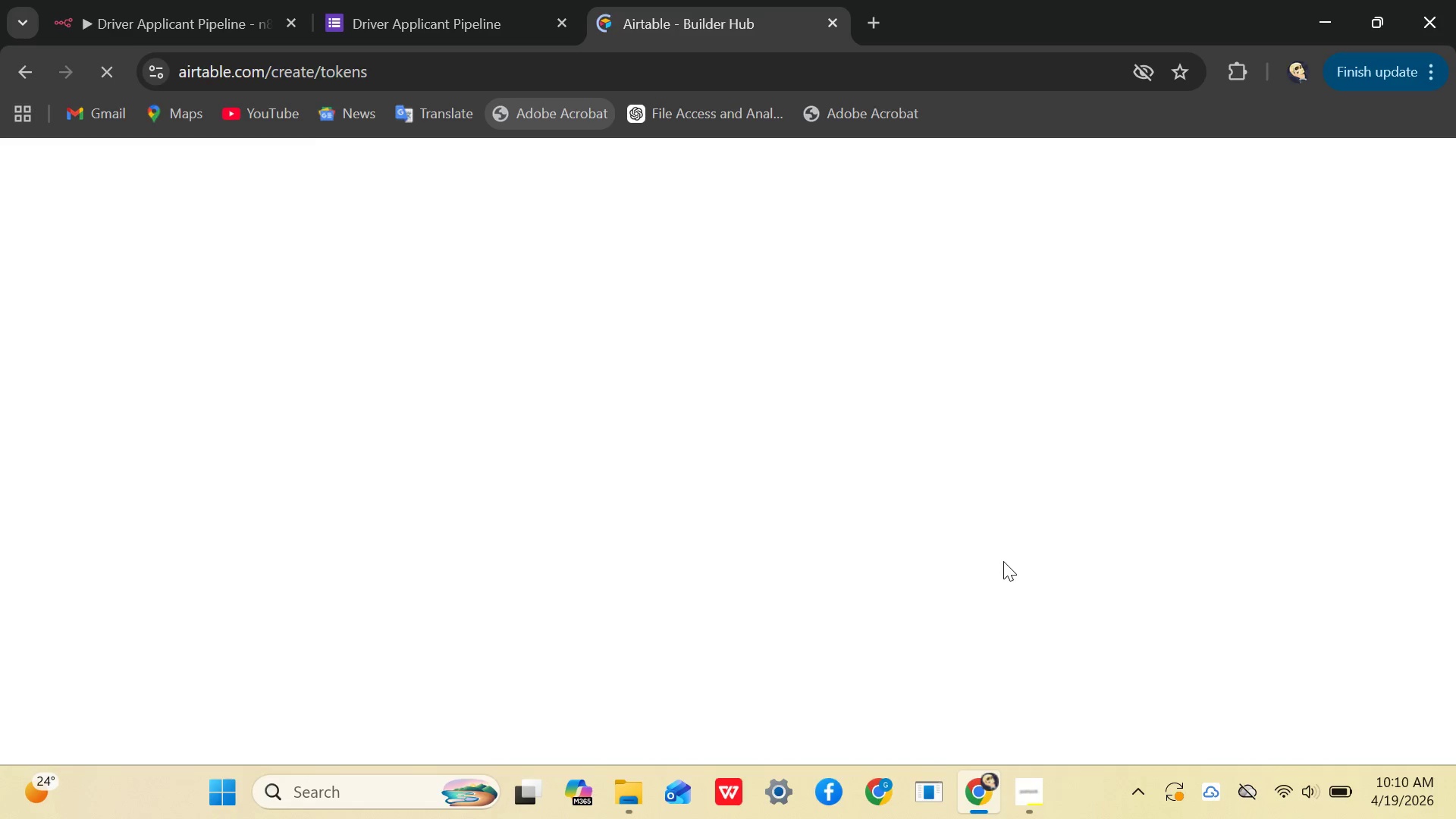 
left_click([604, 469])
 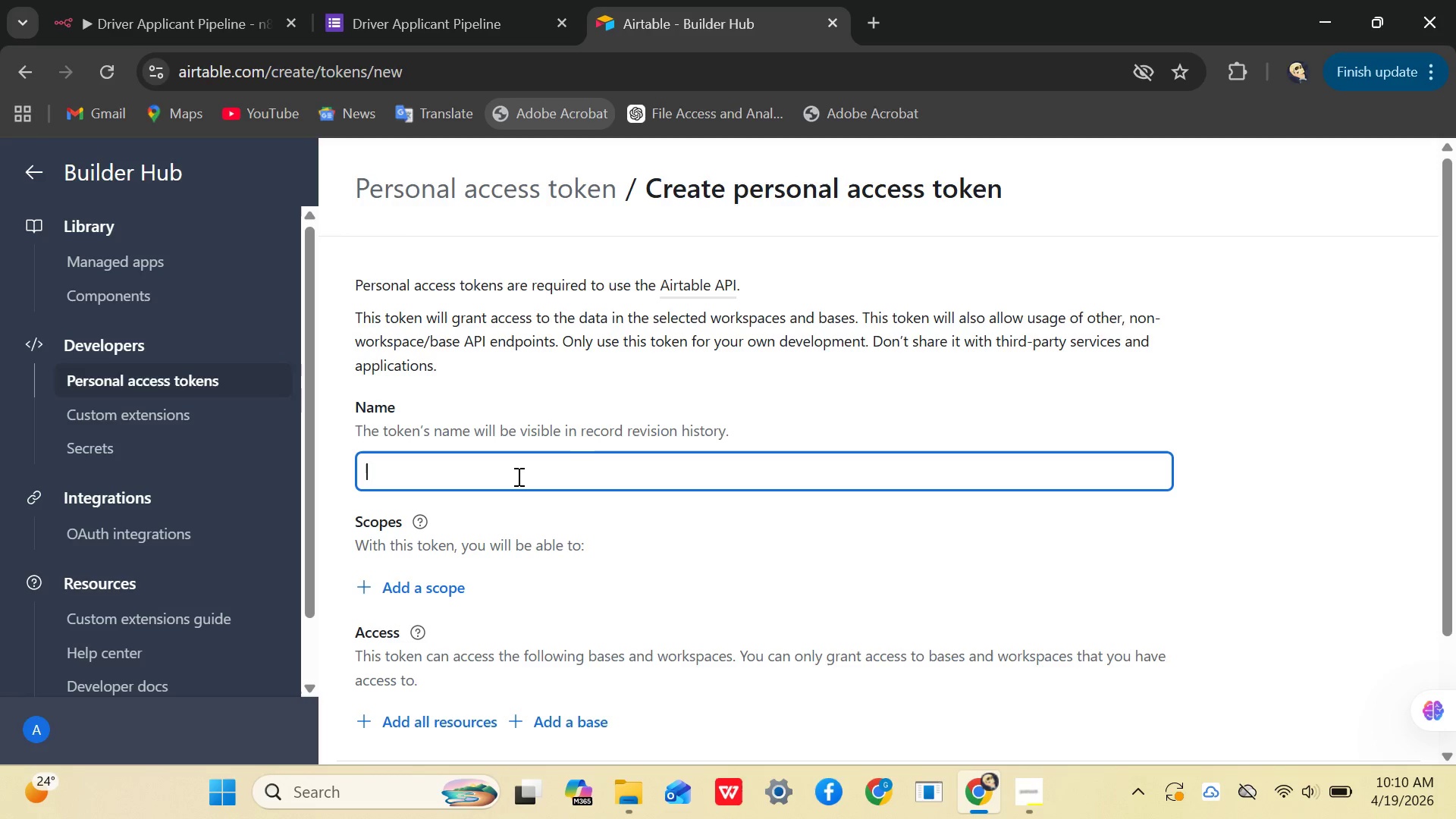 
wait(5.3)
 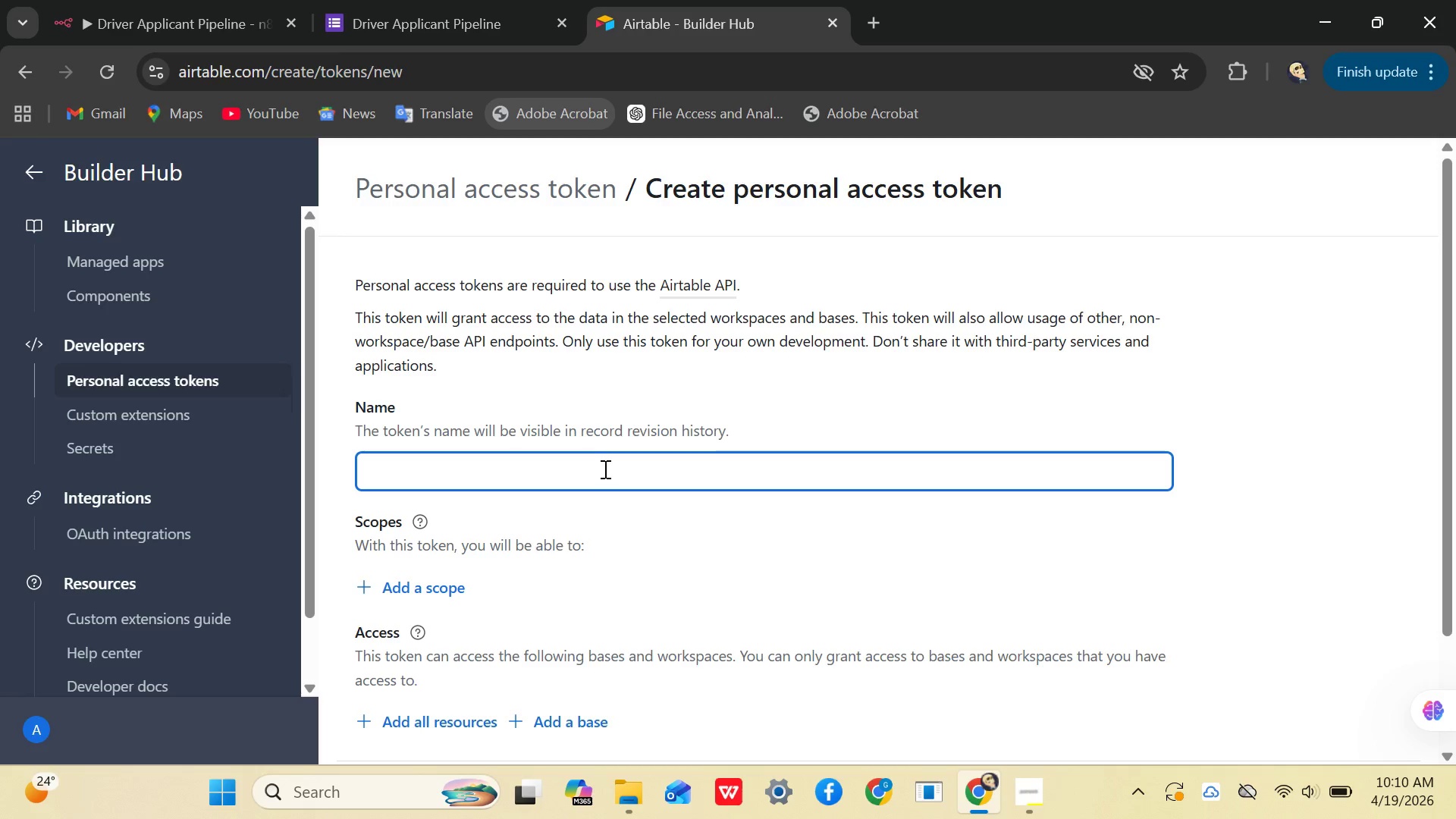 
left_click([1032, 804])